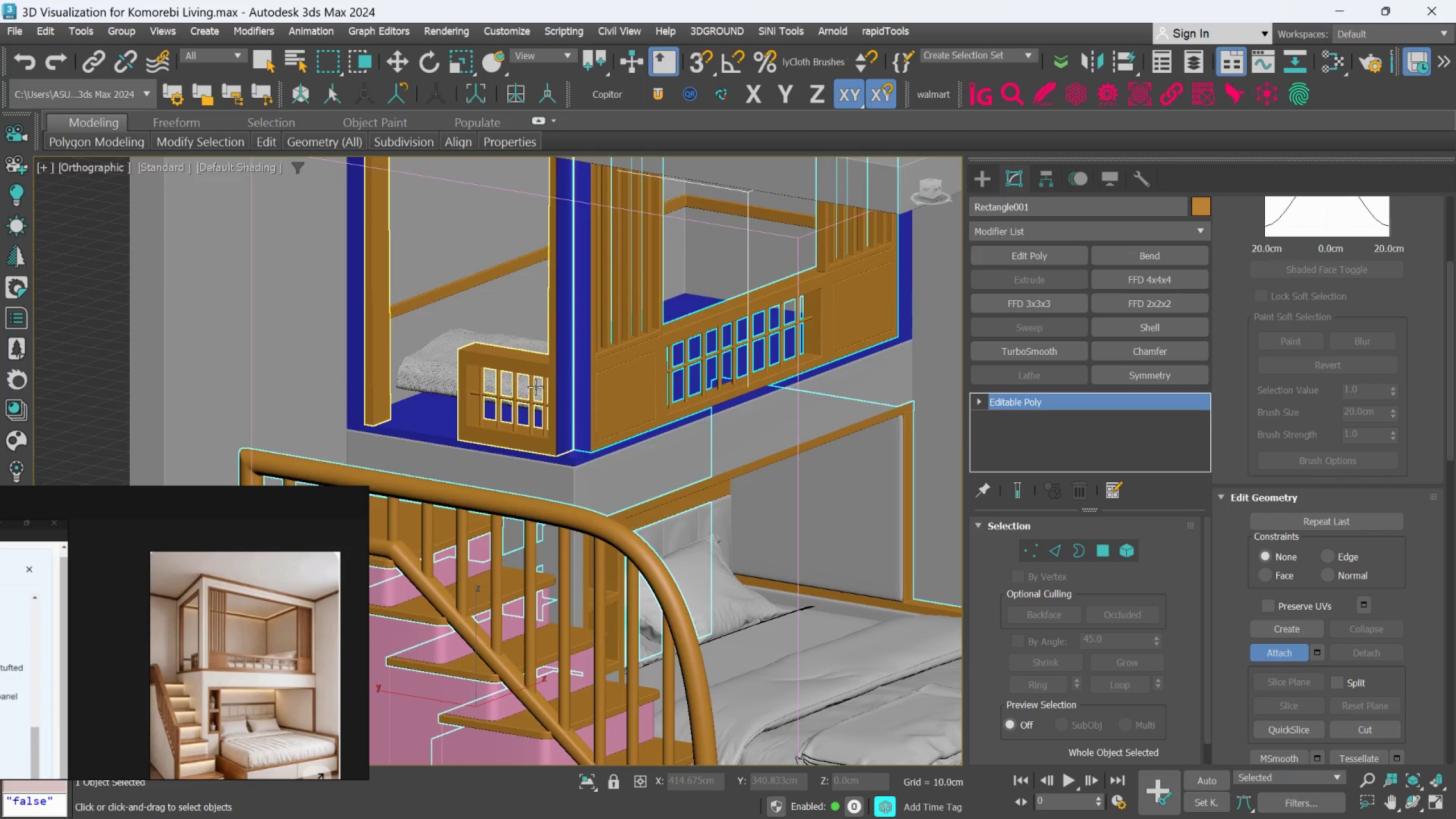 
scroll: coordinate [536, 381], scroll_direction: up, amount: 2.0